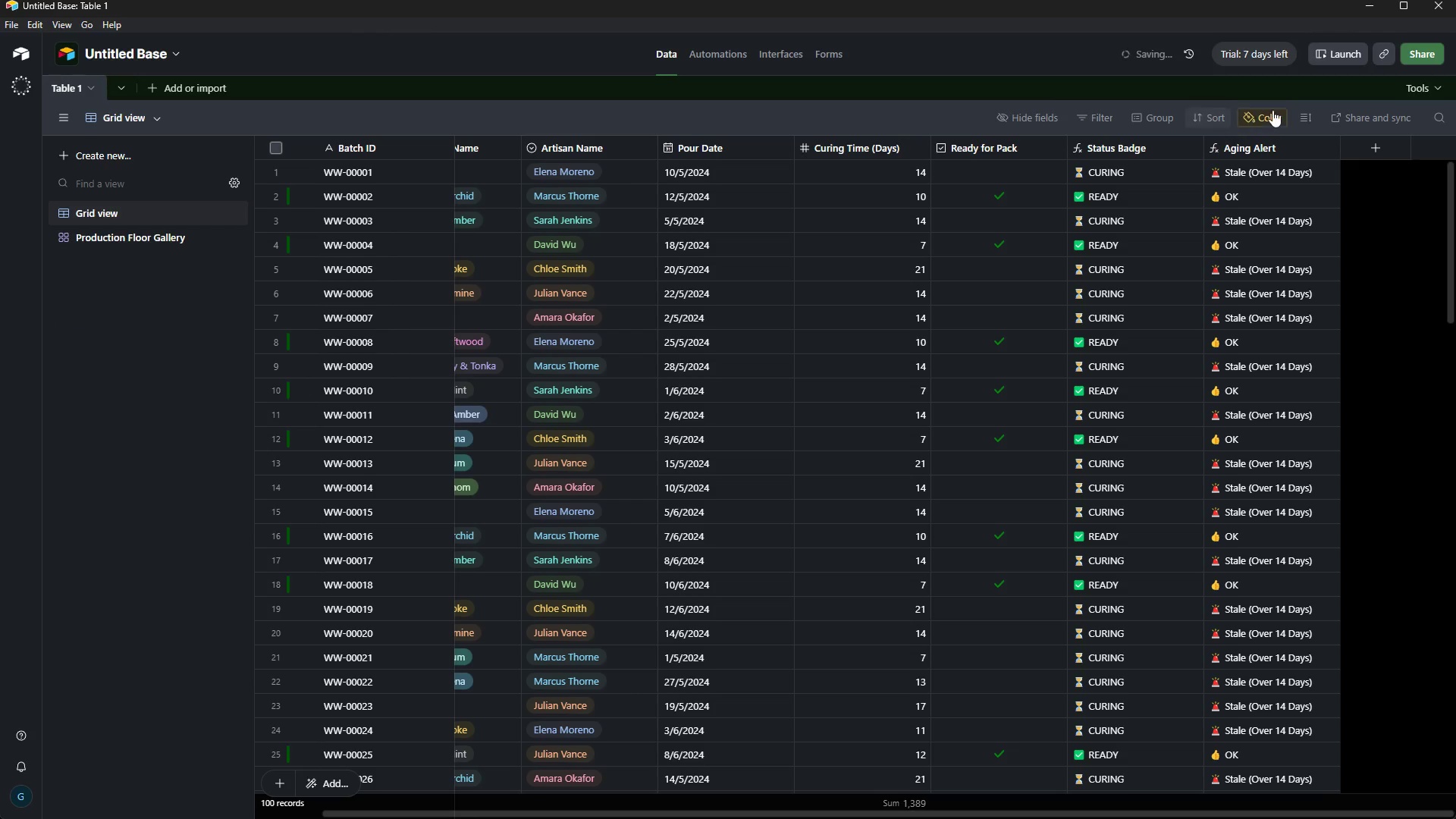 
left_click([1276, 108])
 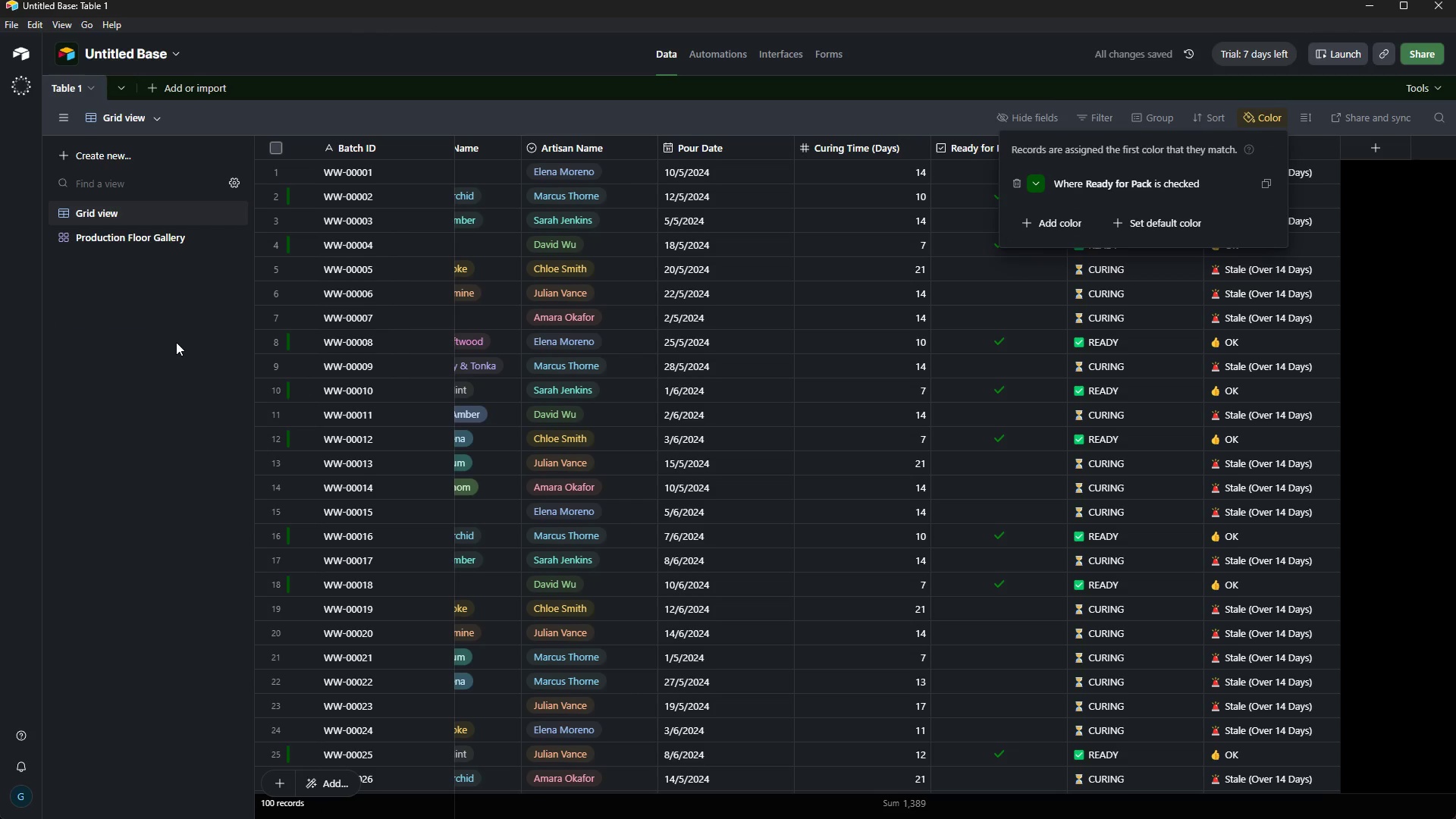 
left_click([146, 331])
 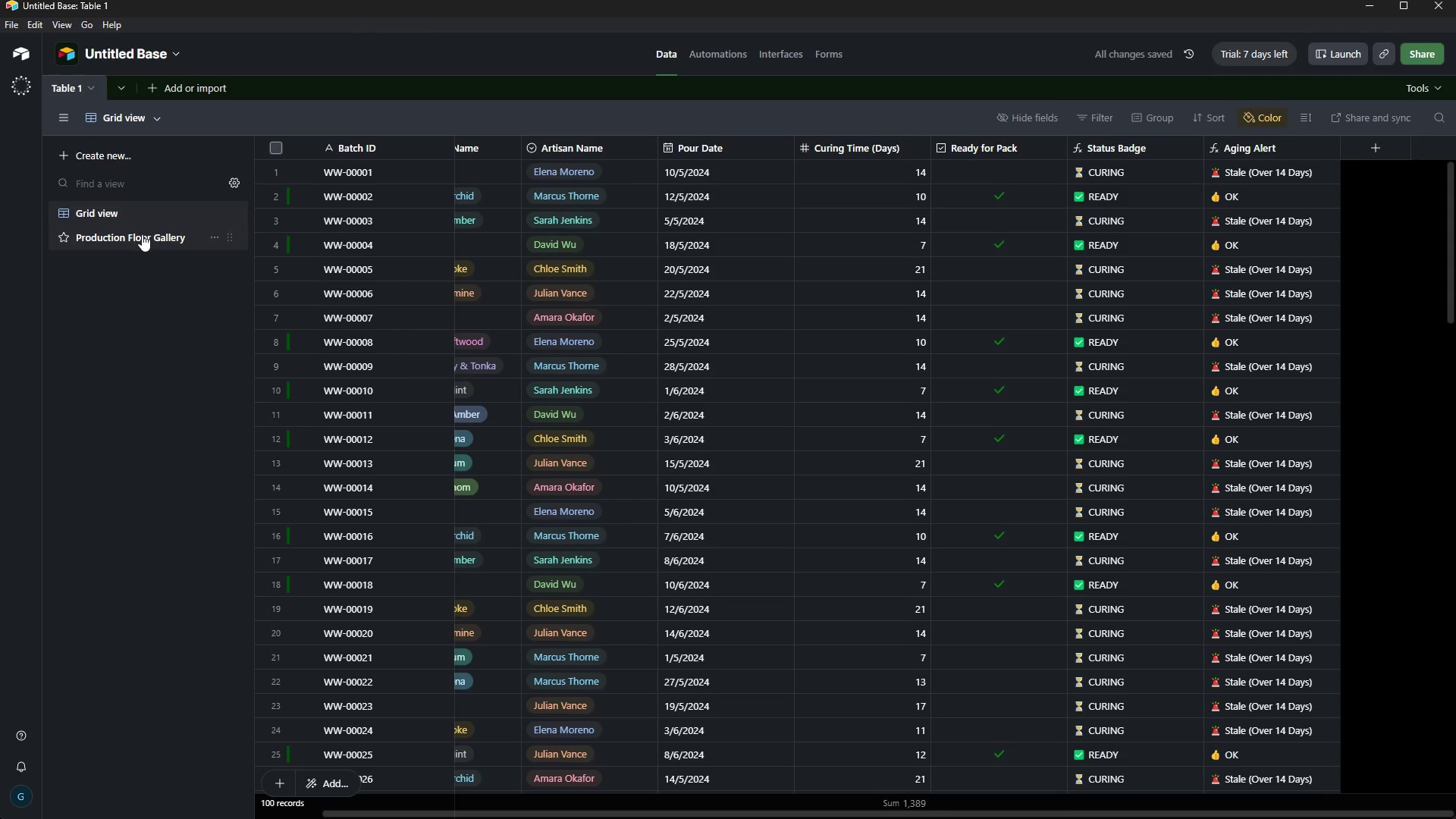 
left_click([142, 234])
 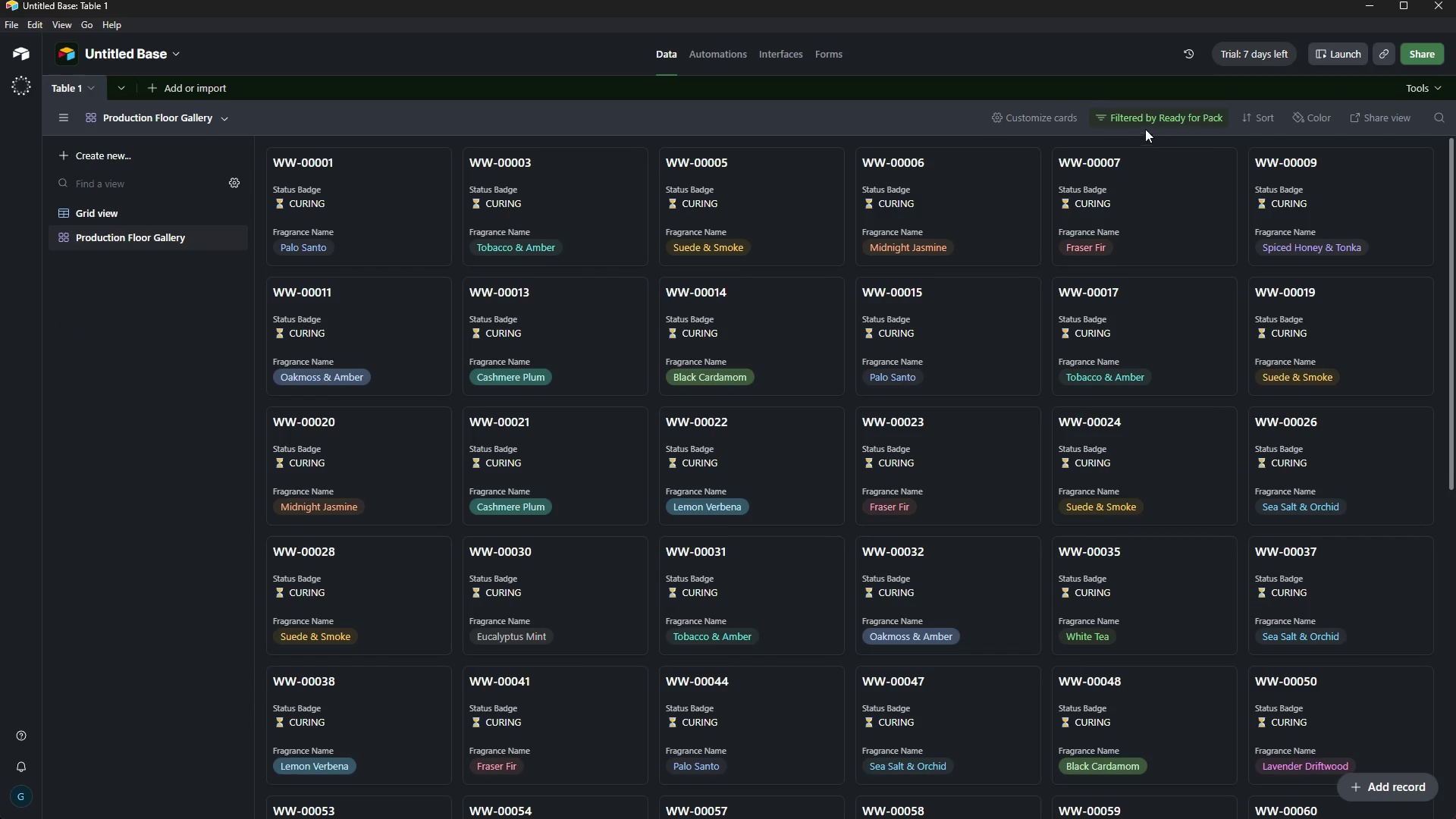 
left_click([1145, 127])
 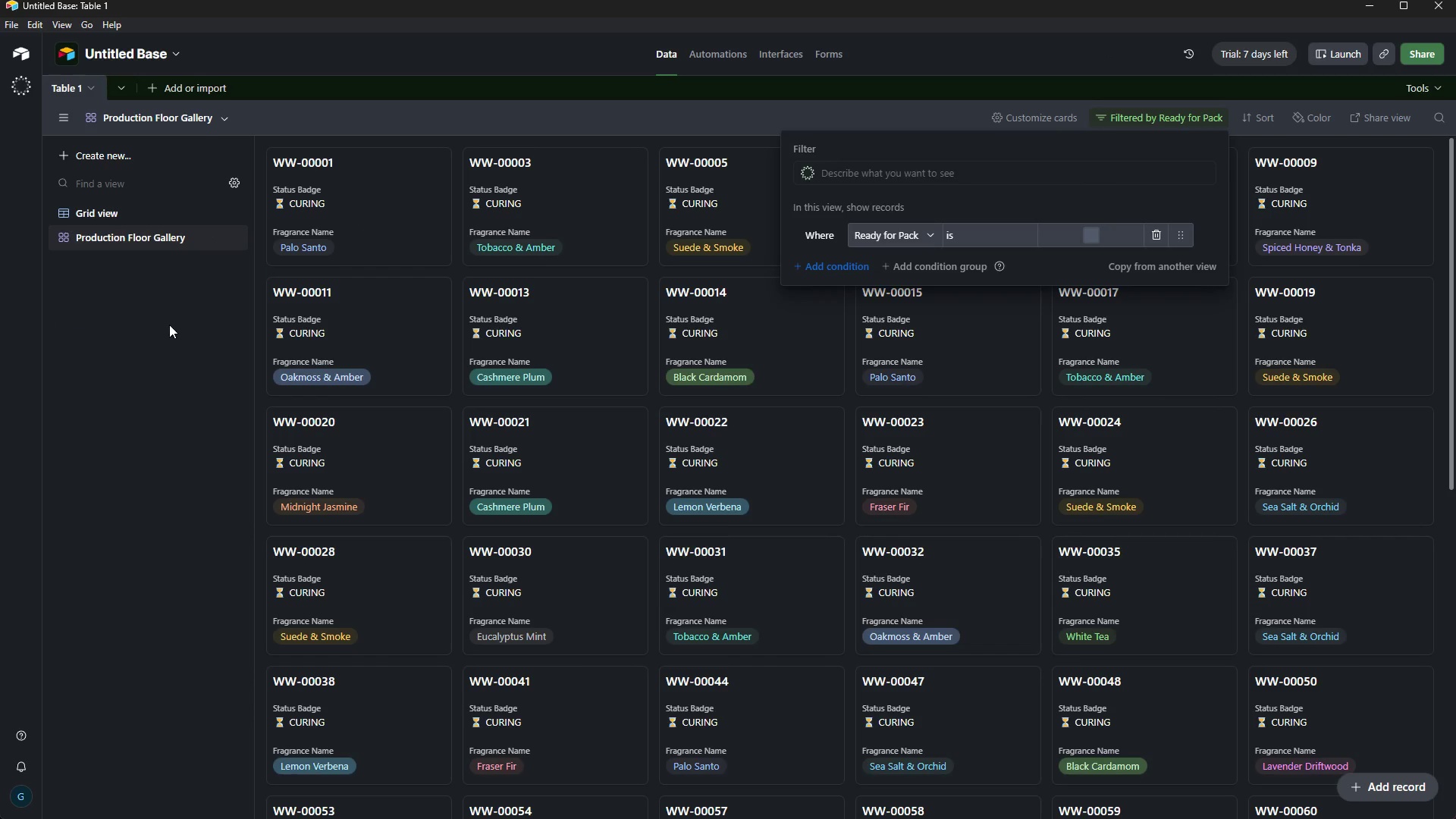 
left_click([111, 321])
 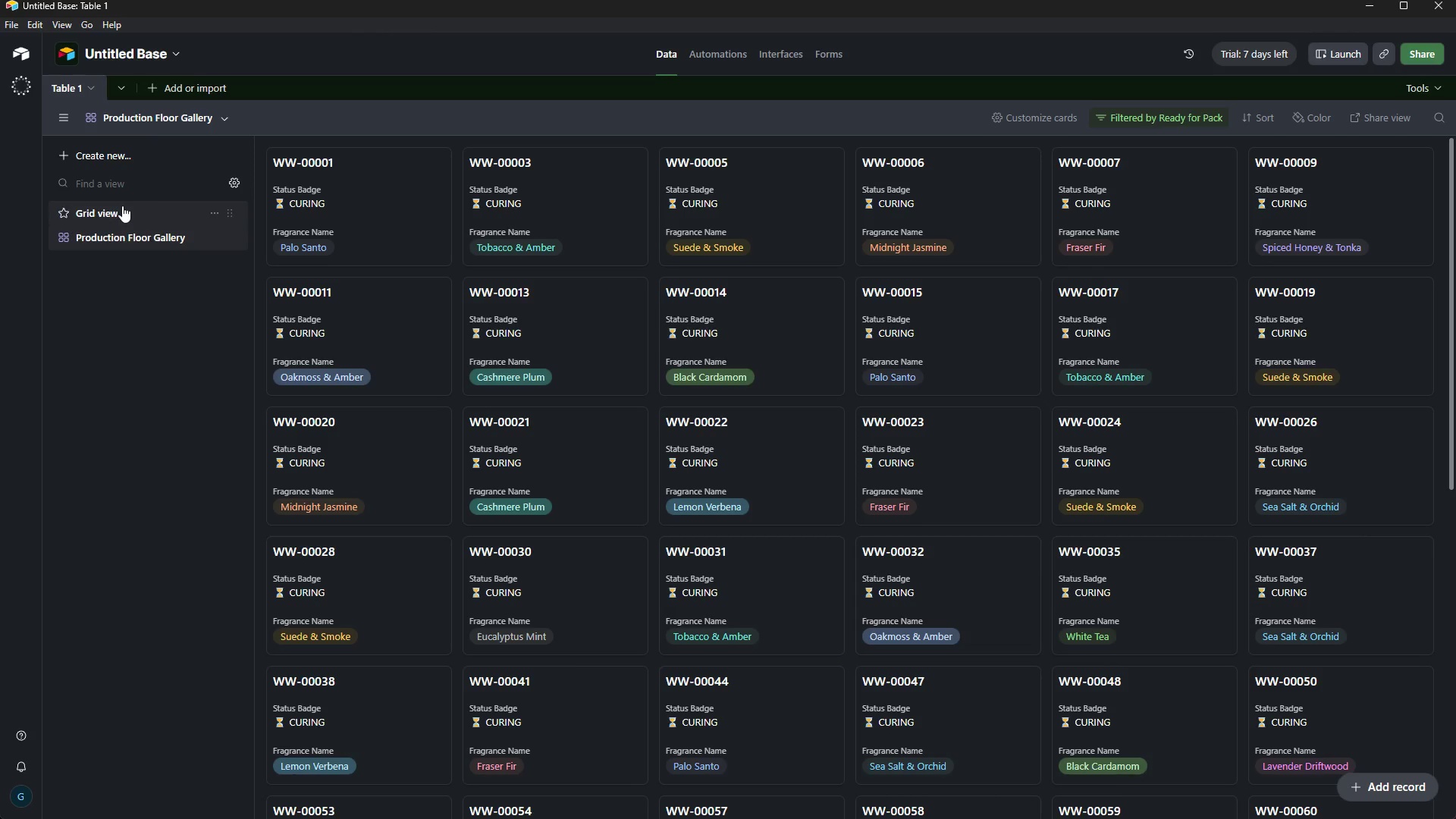 
left_click([122, 206])
 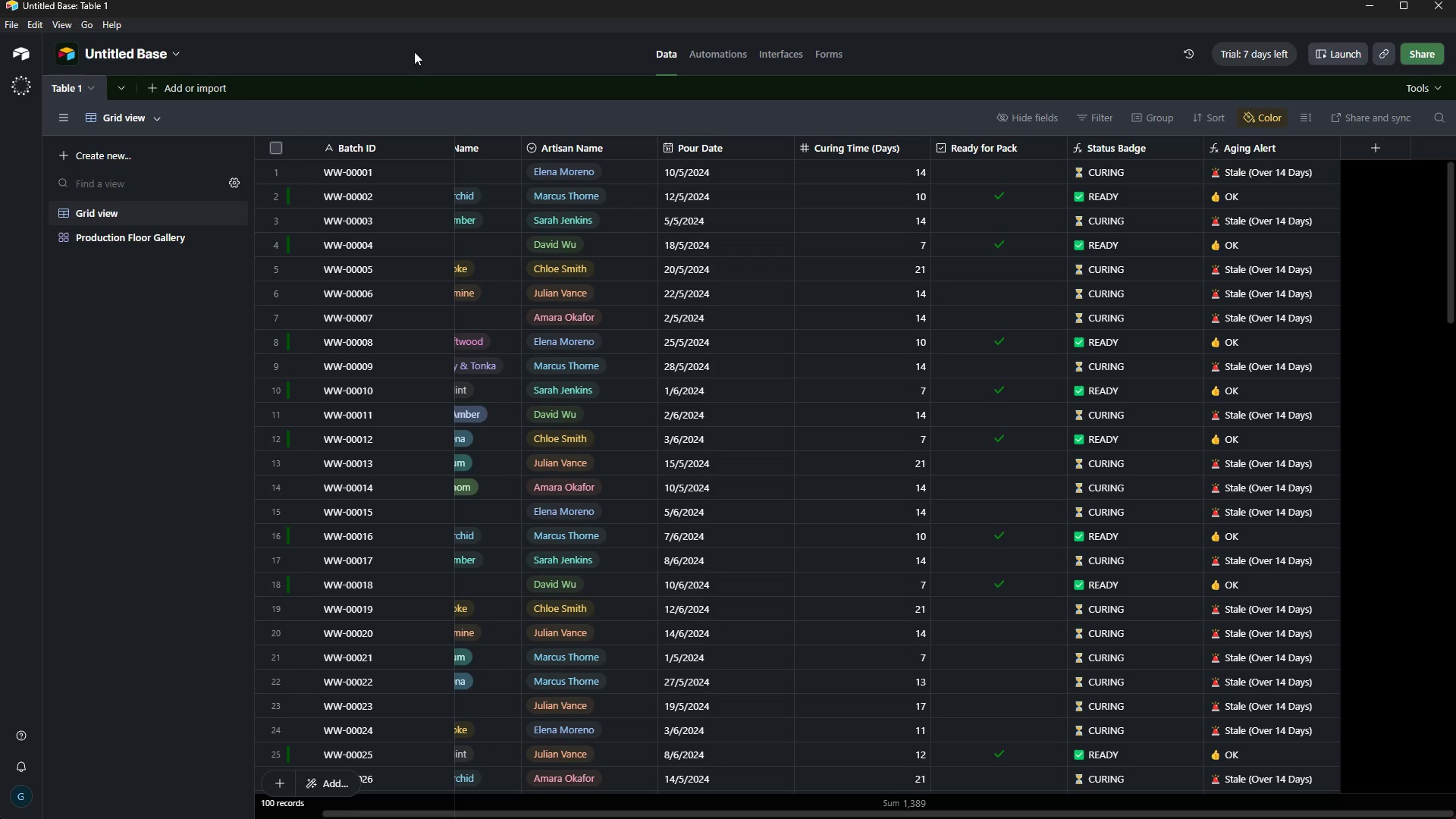 
wait(25.64)
 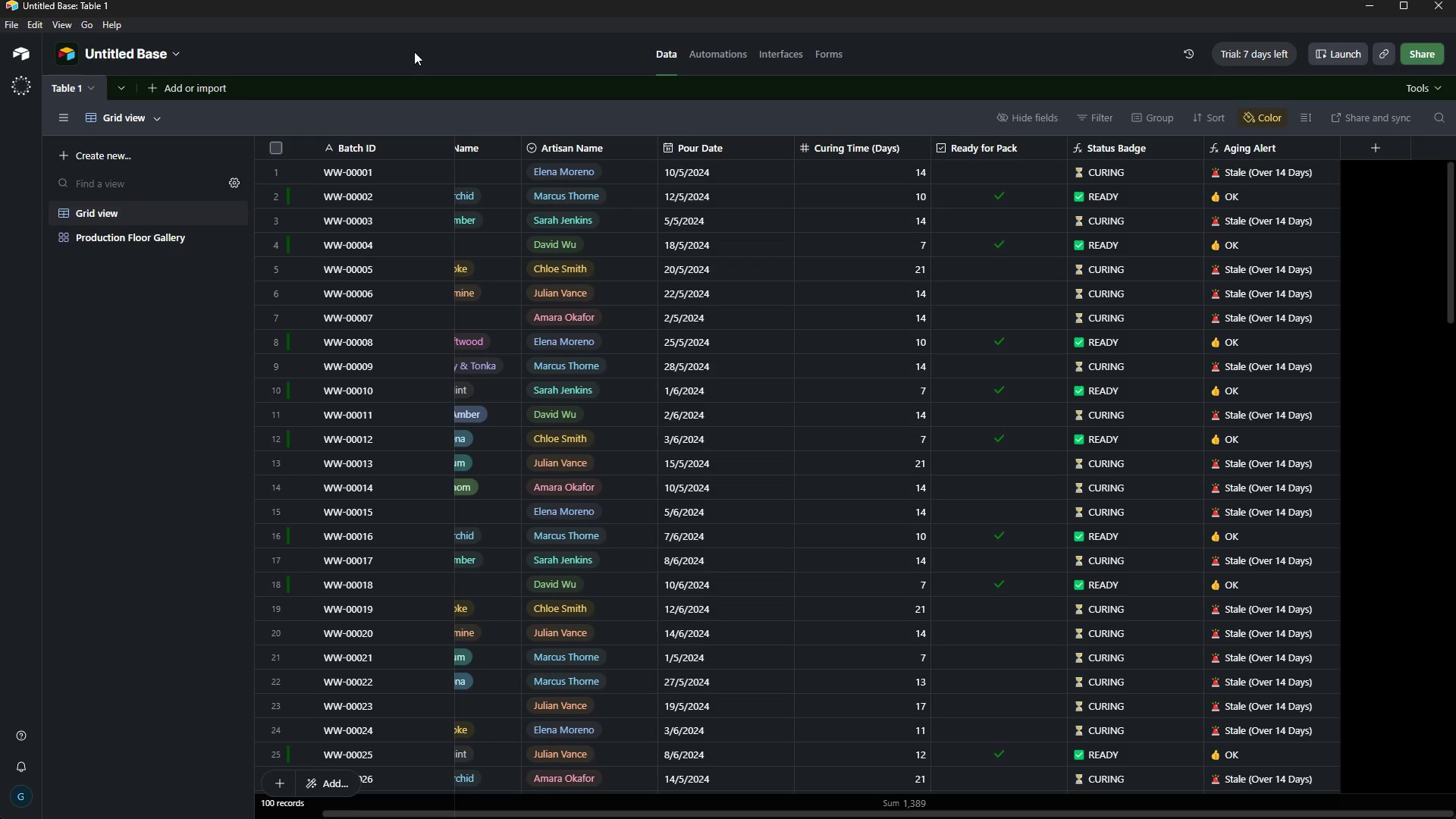 
left_click([159, 244])
 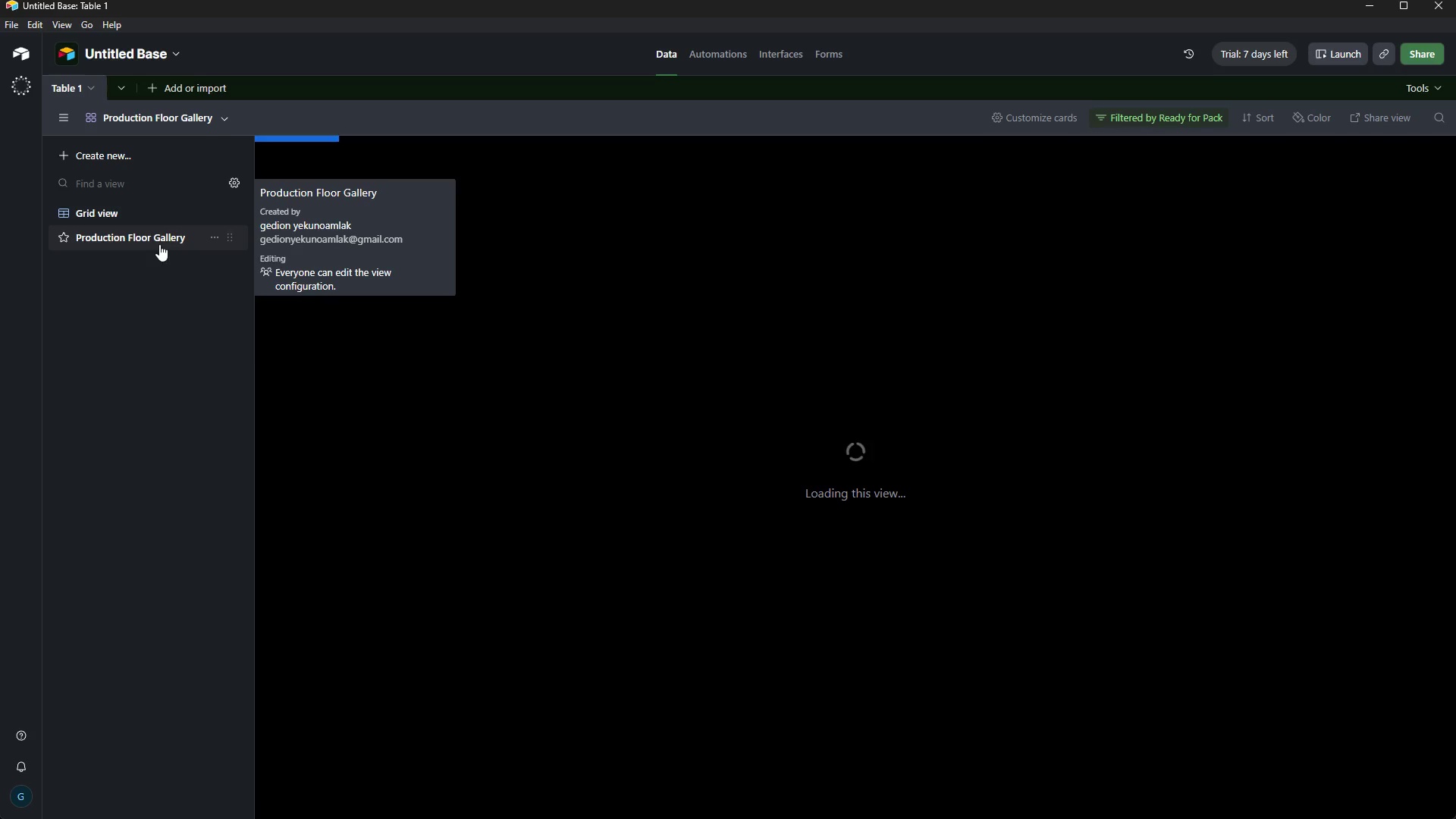 
hold_key(key=ControlLeft, duration=0.91)
 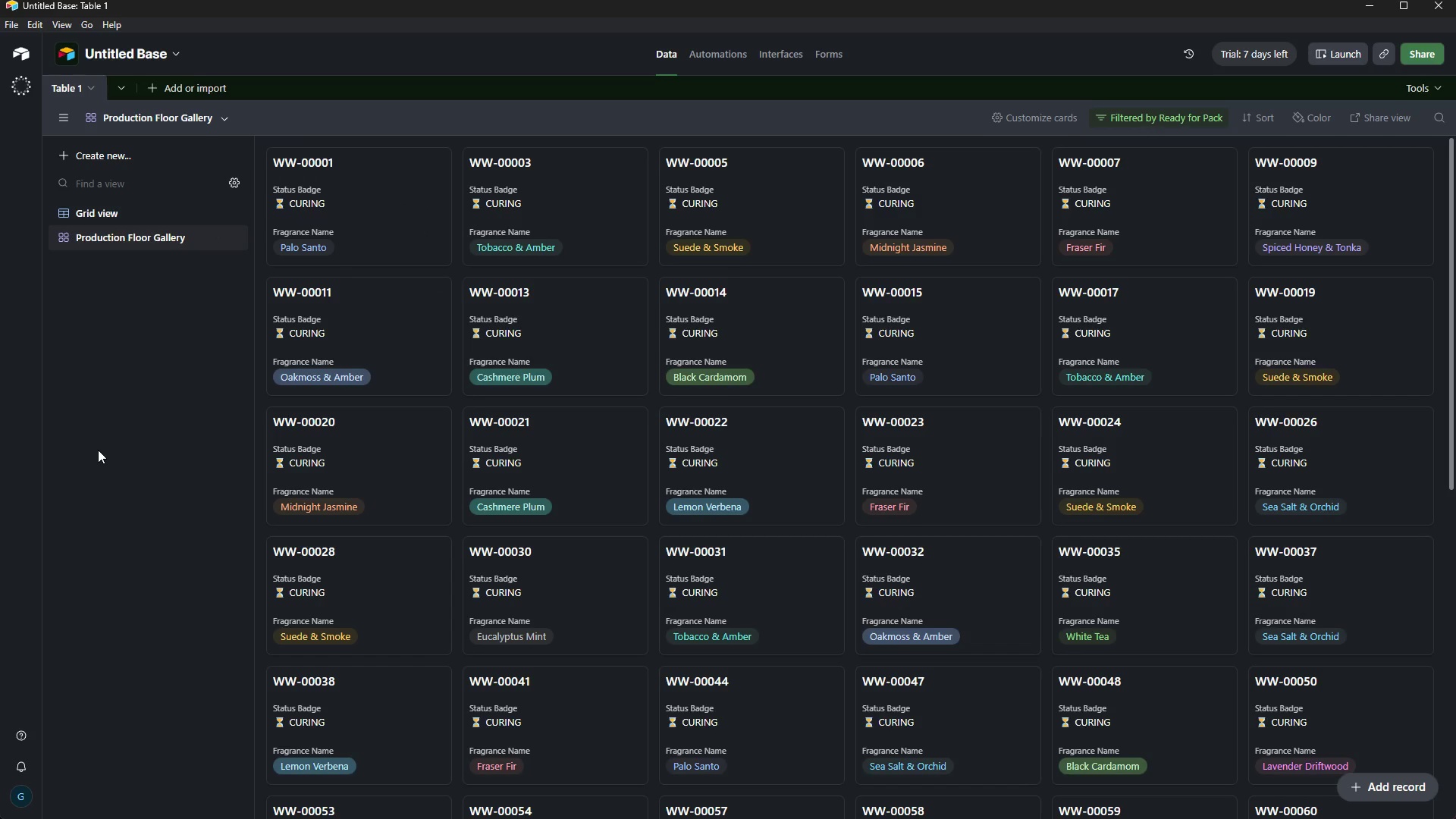 
left_click([98, 450])
 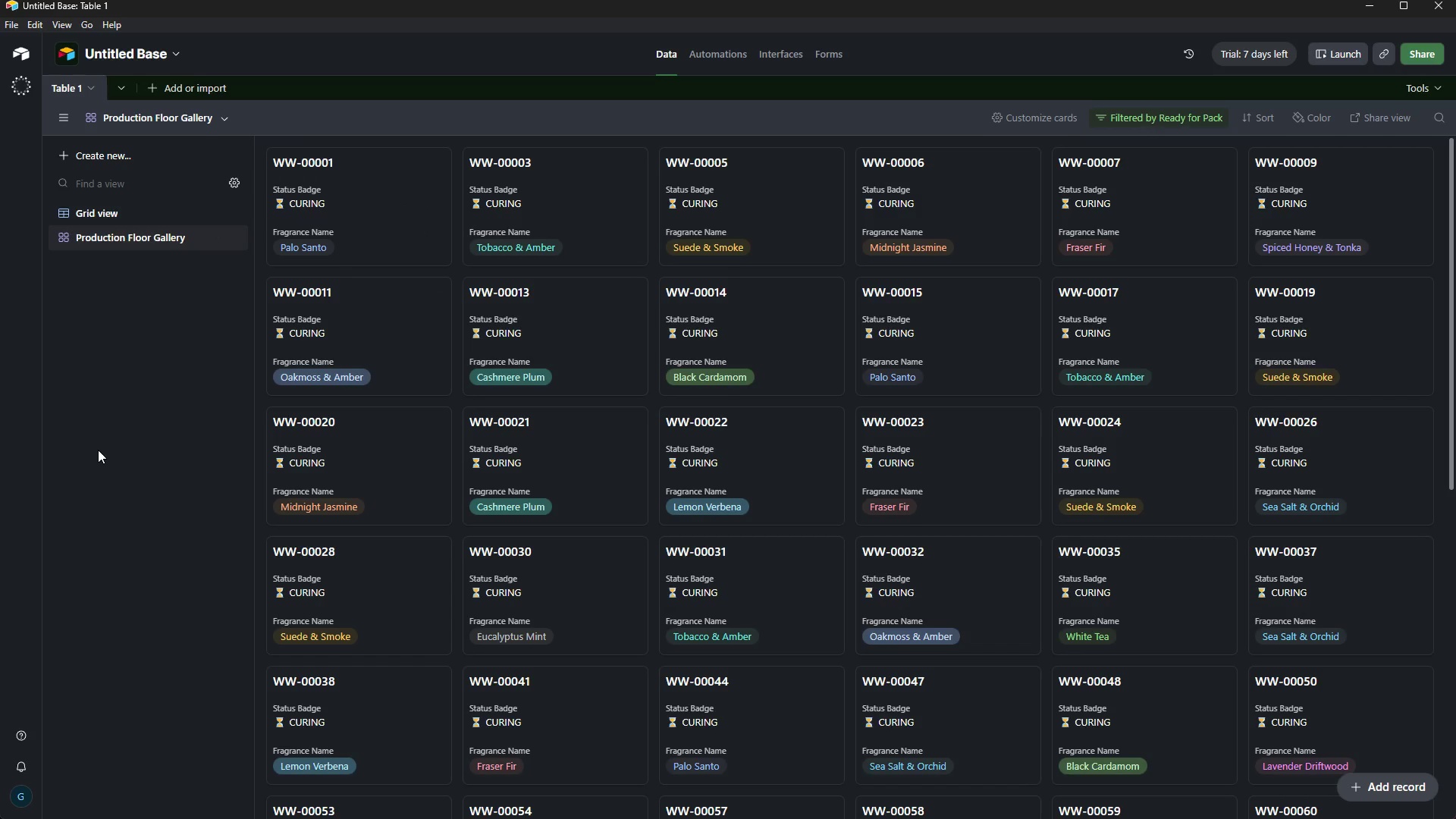 
key(Control+P)
 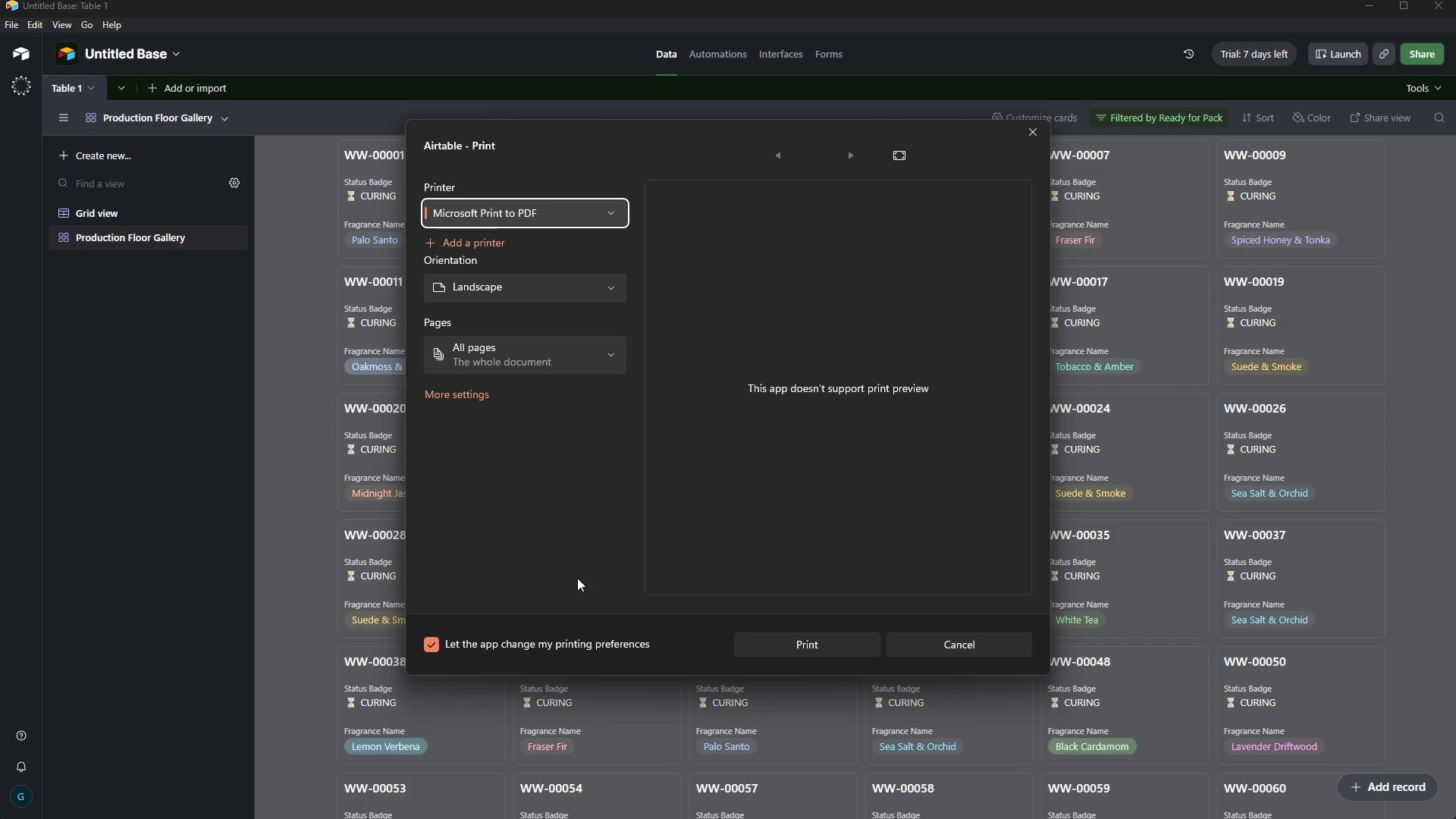 
left_click([805, 644])
 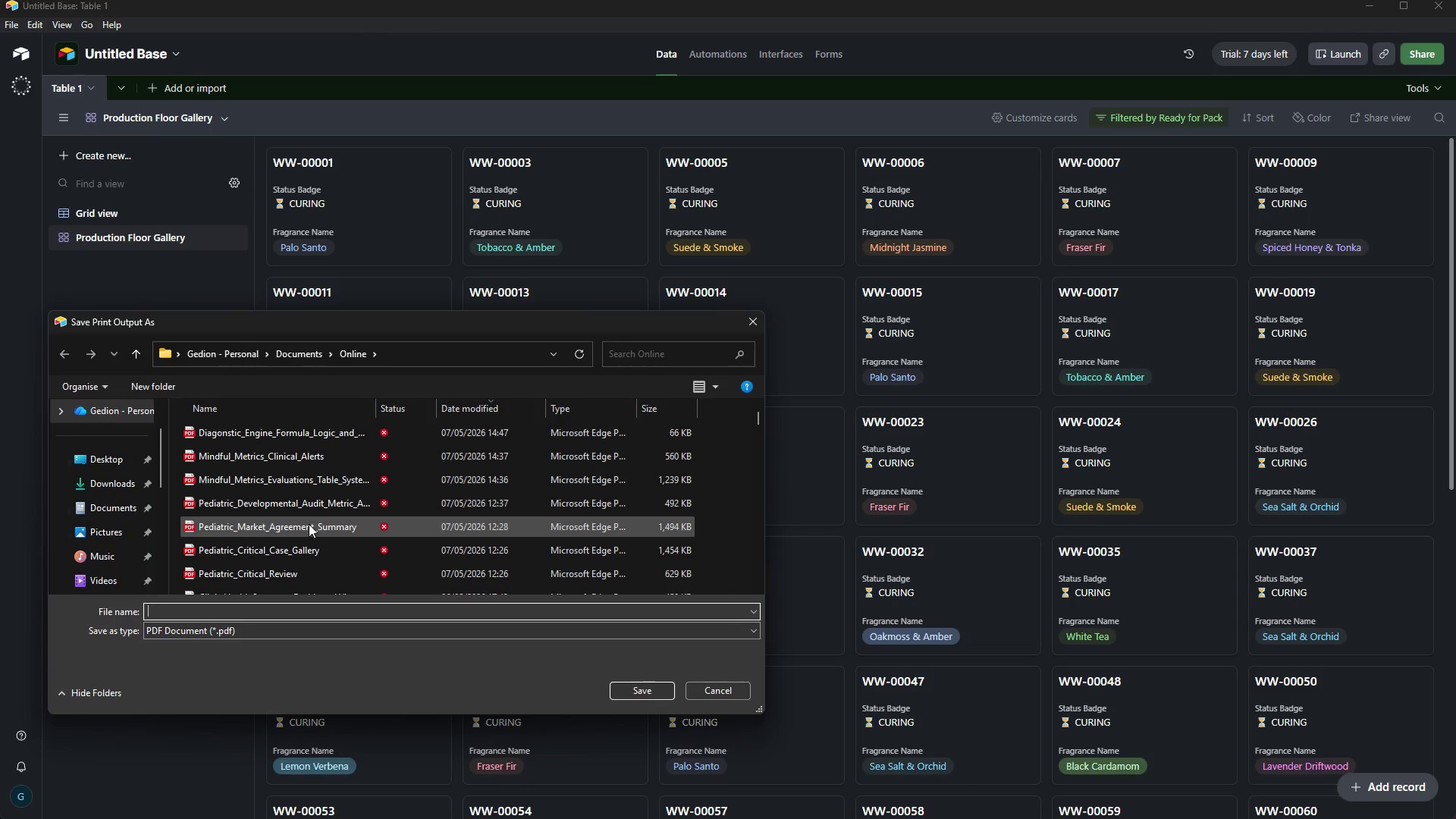 
wait(5.39)
 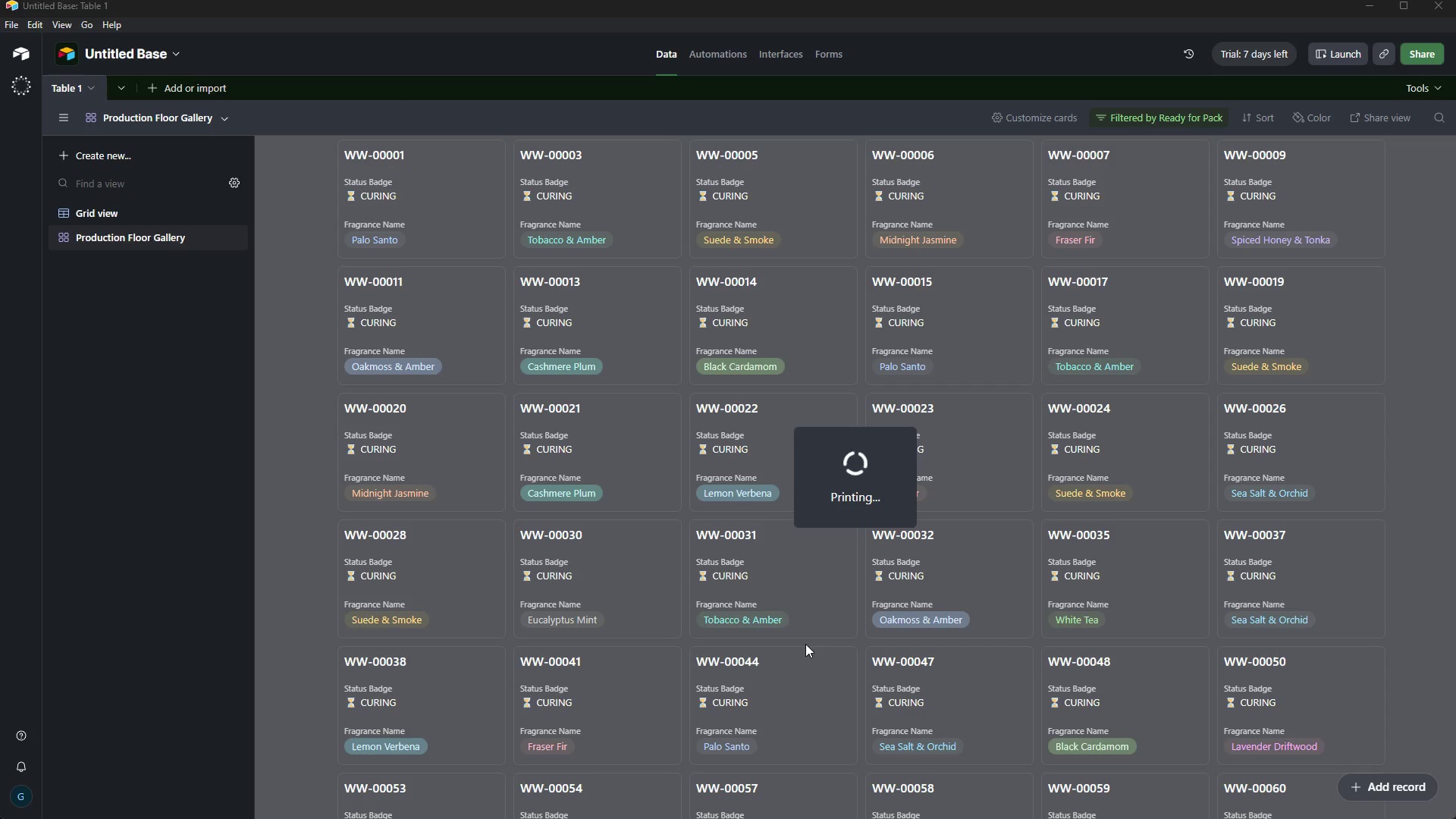 
type(Production /)
key(Backspace)
key(Backspace)
type(_F)
 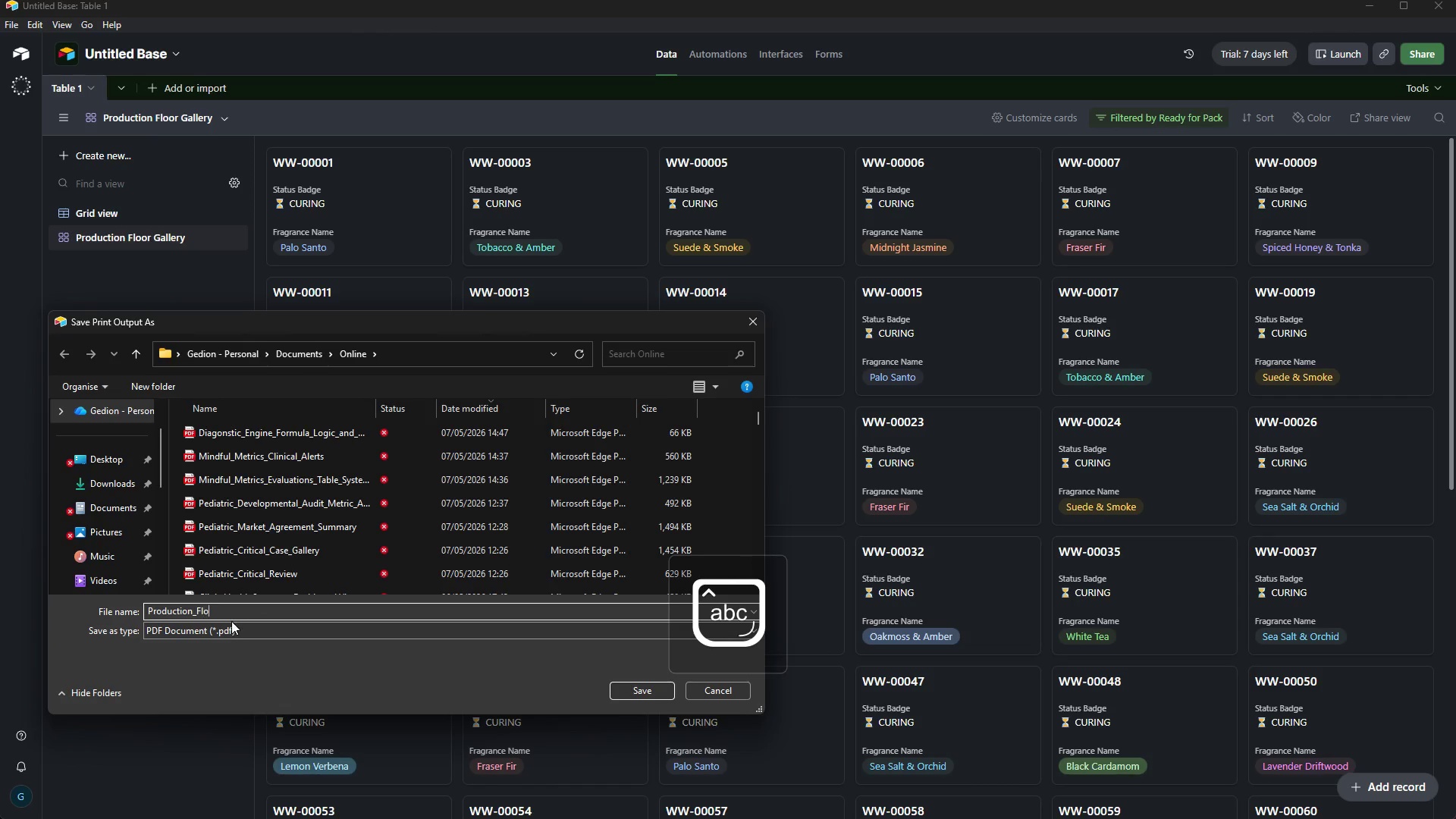 
 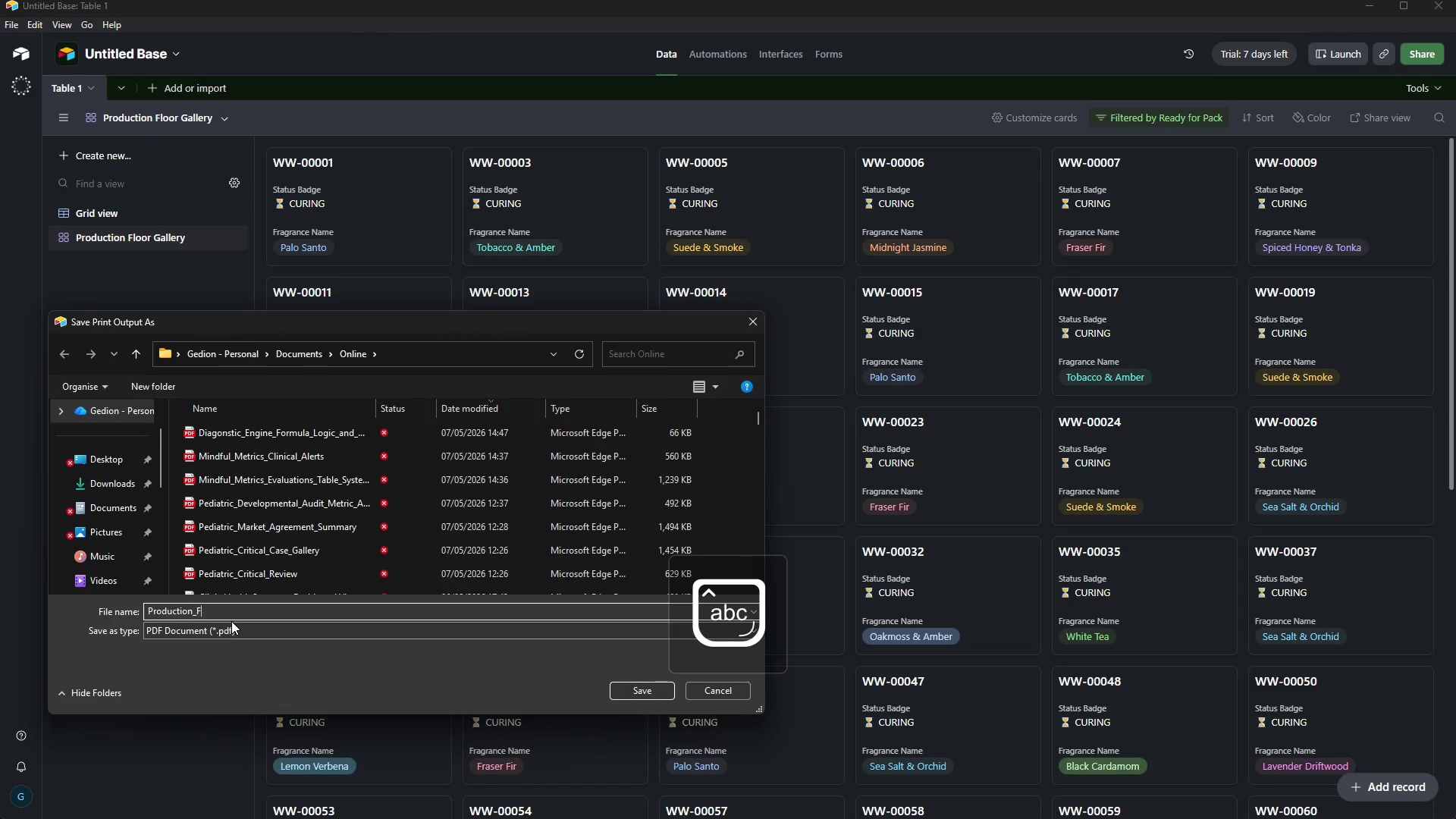 
type(loor)
 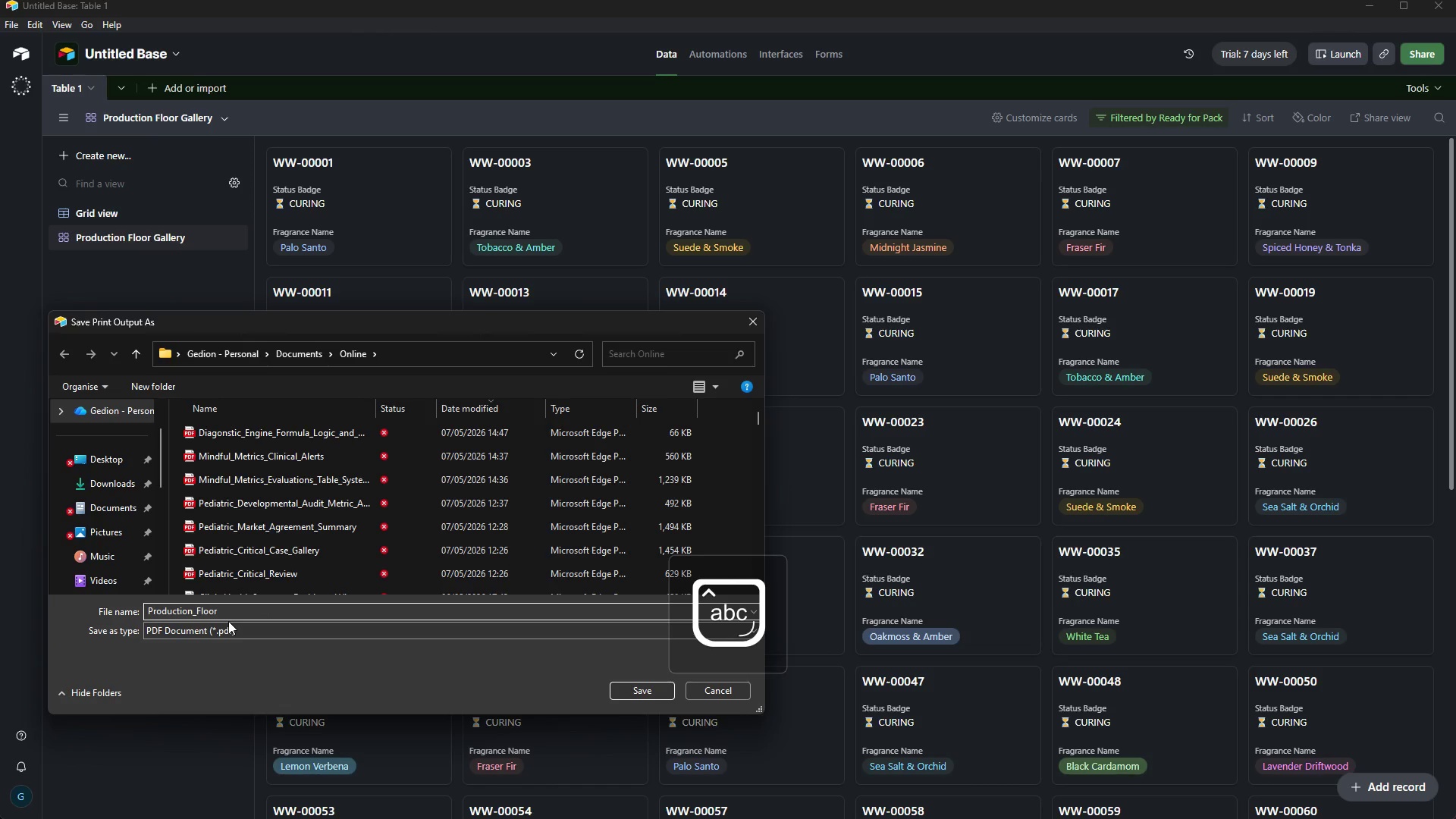 
key(Enter)
 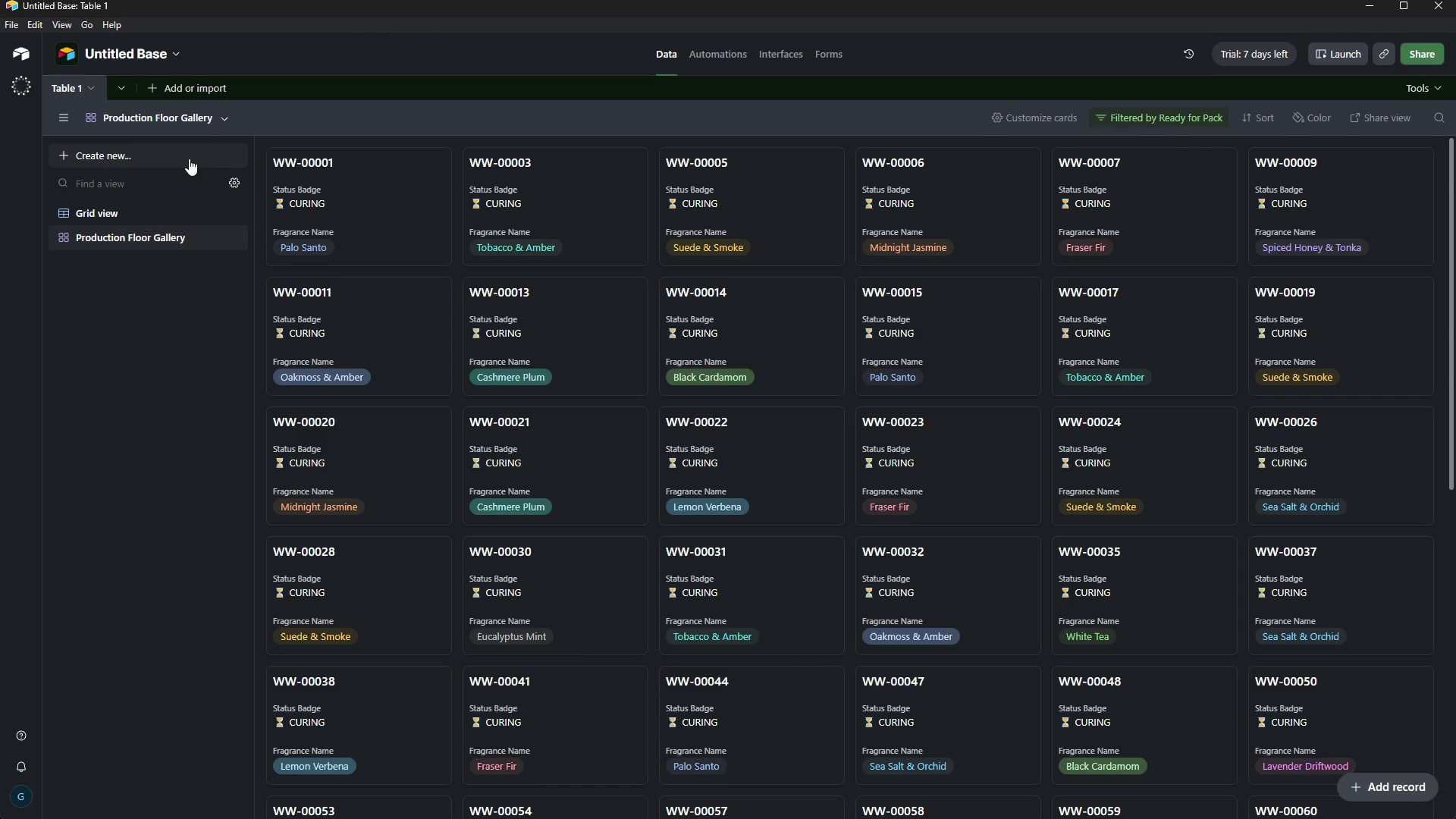 
wait(16.88)
 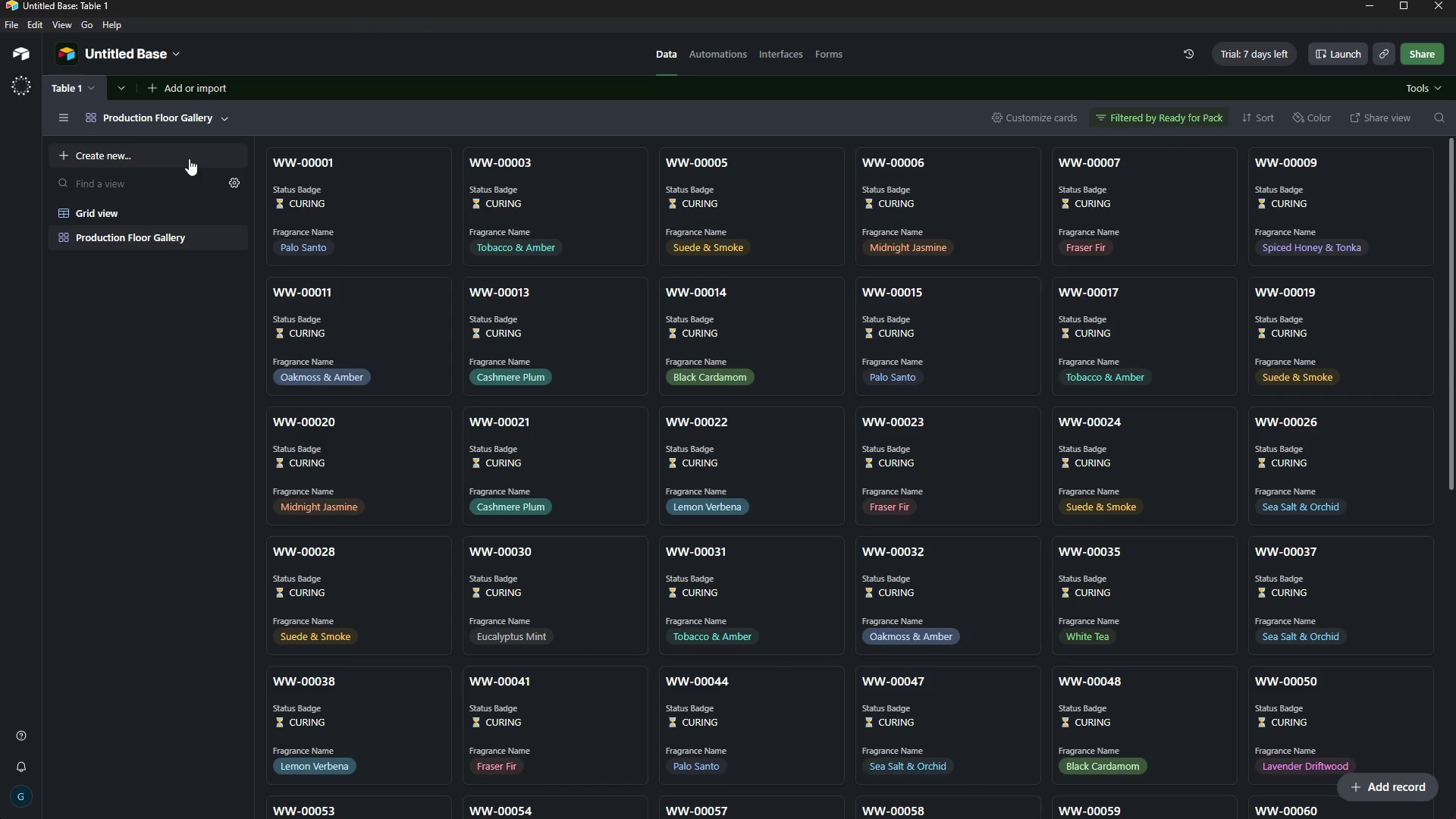 
left_click([101, 212])
 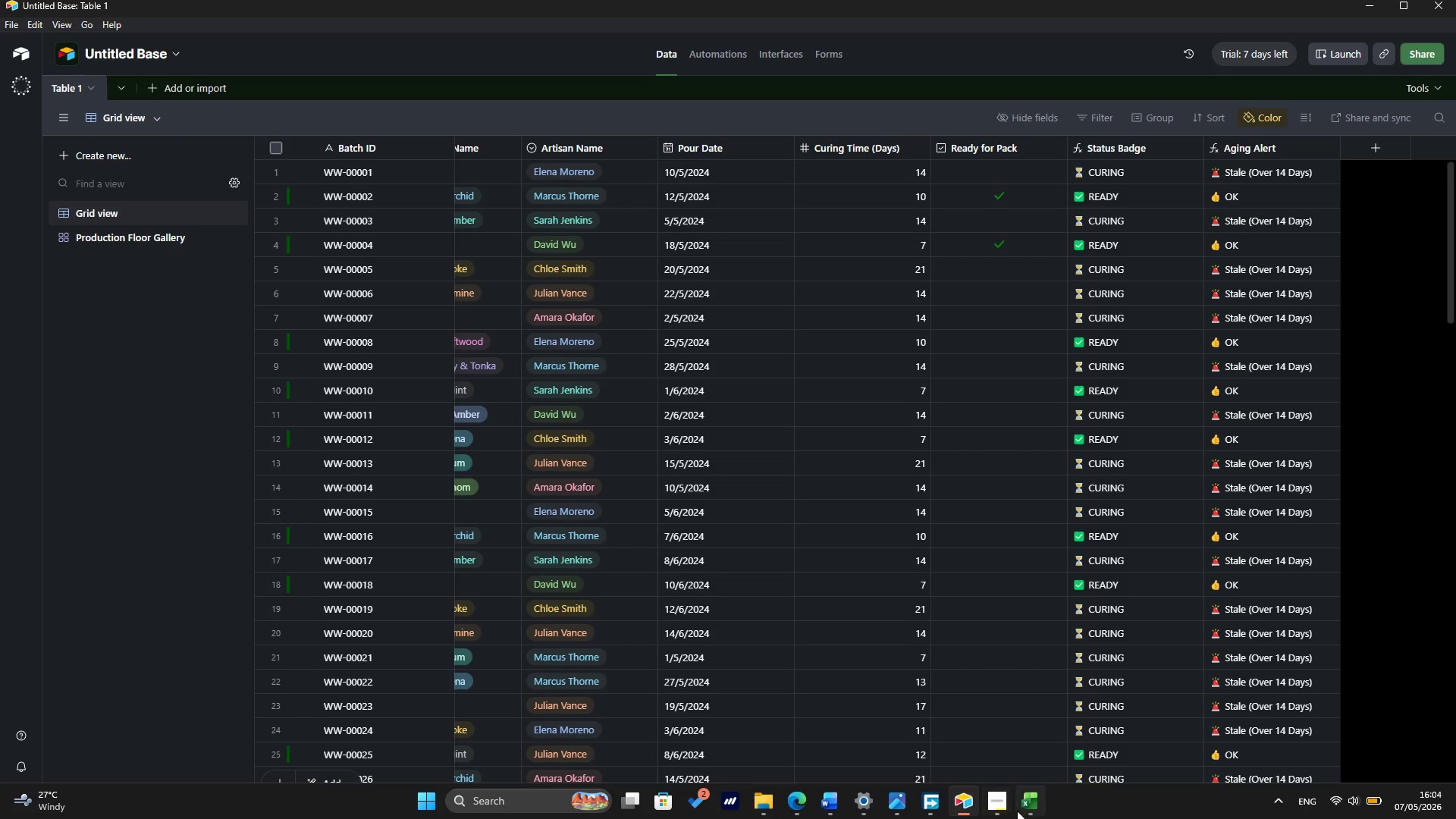 
left_click([1002, 808])